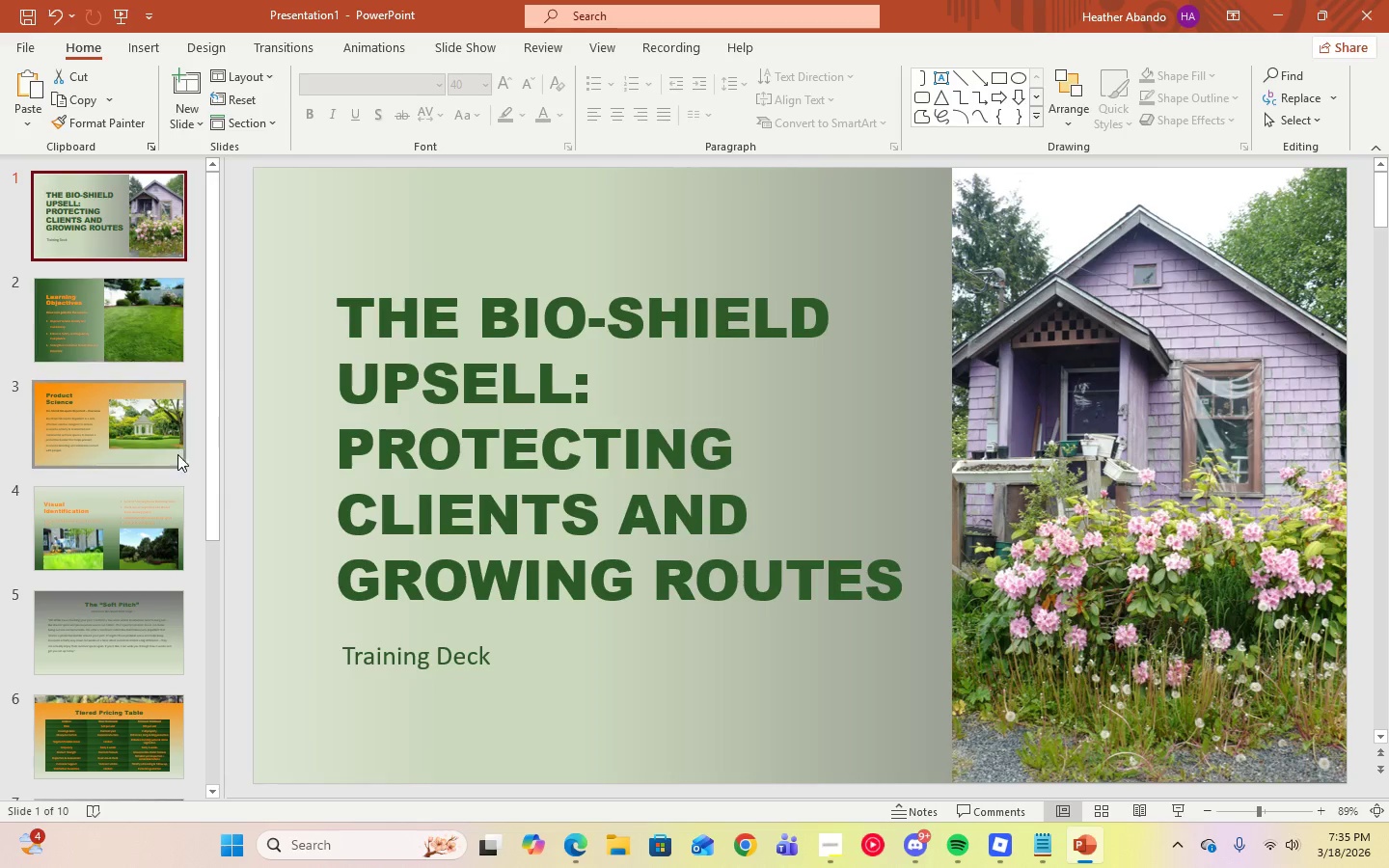 
scroll: coordinate [180, 462], scroll_direction: up, amount: 1.0
 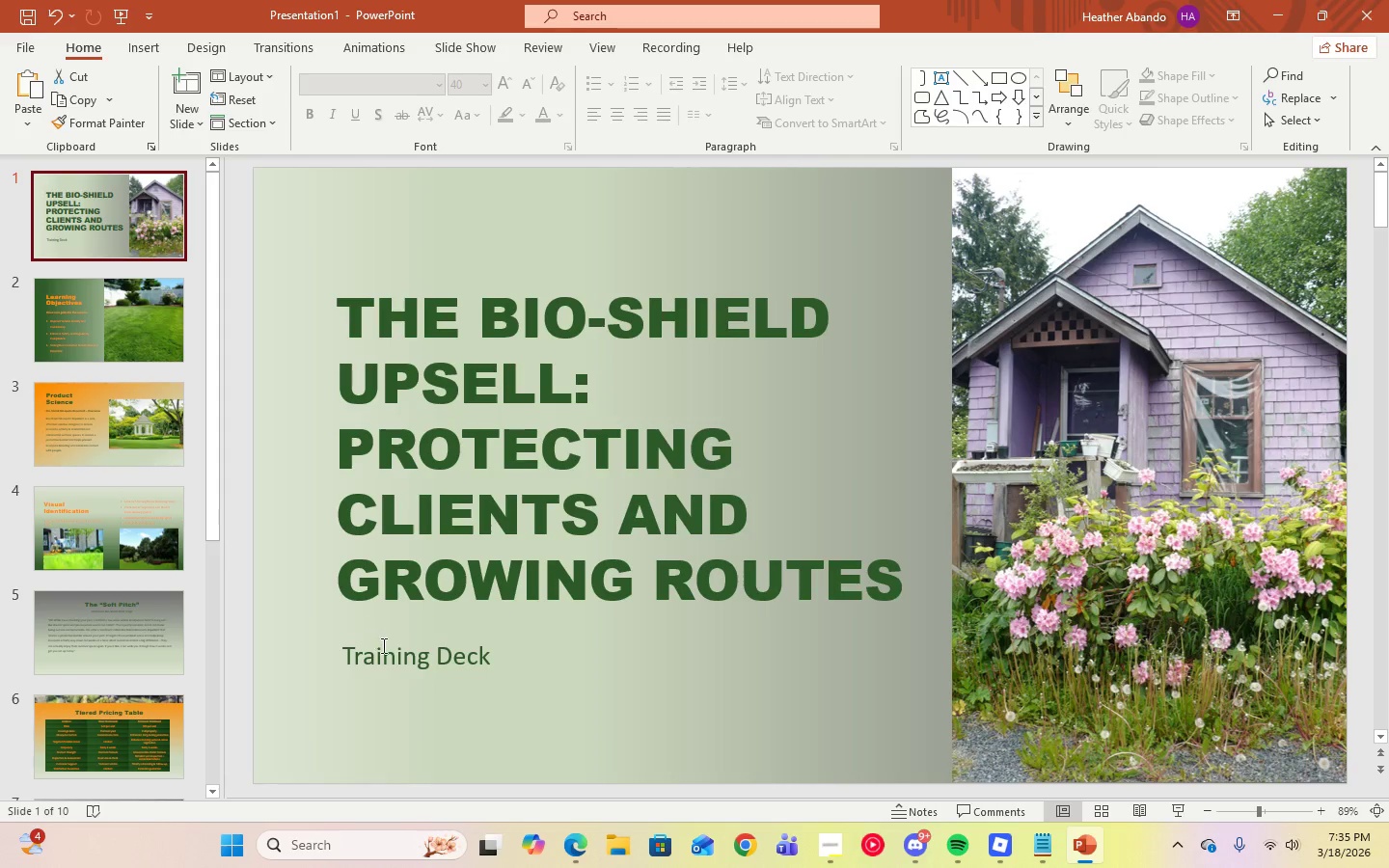 
left_click([383, 649])
 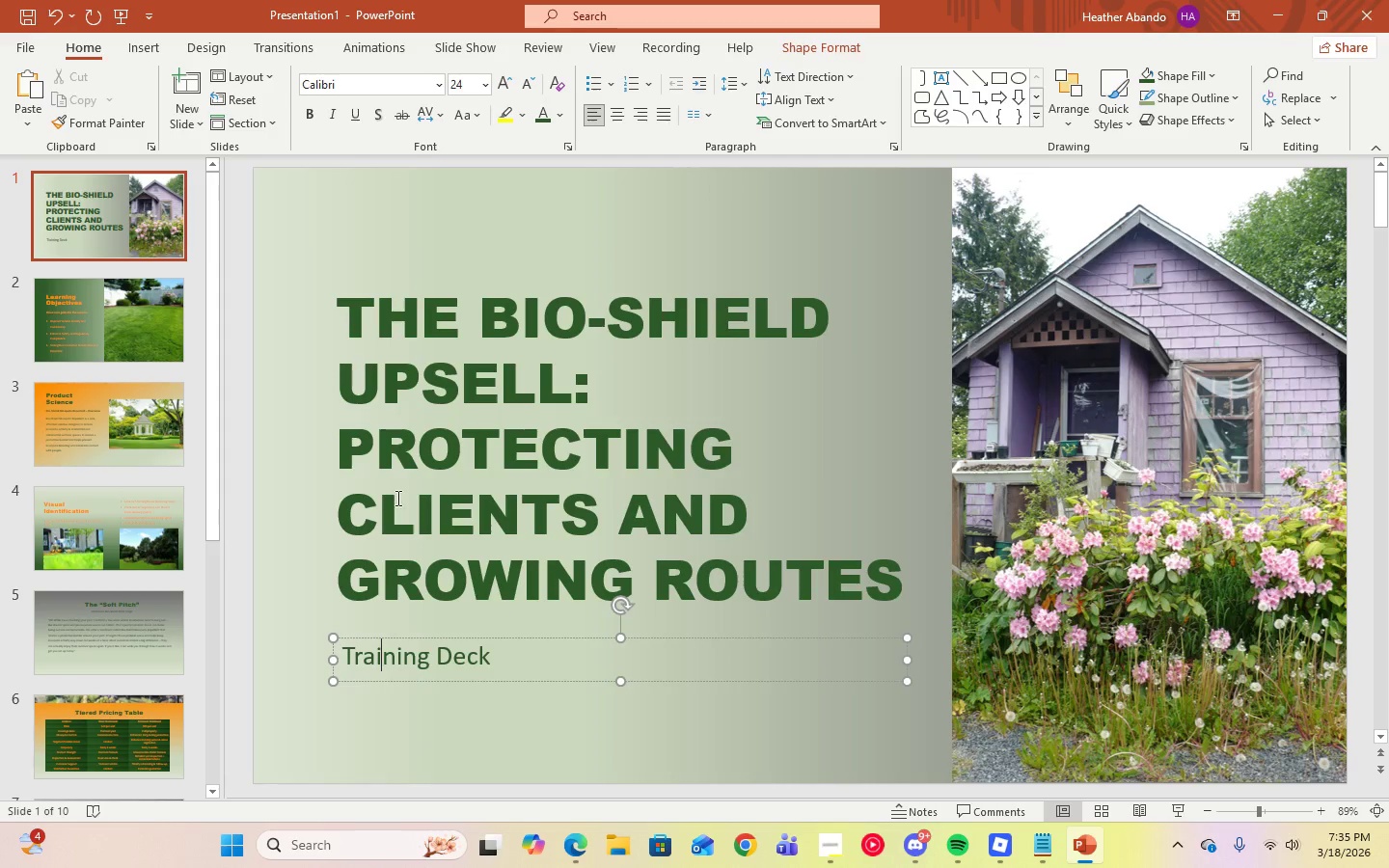 
left_click([397, 482])
 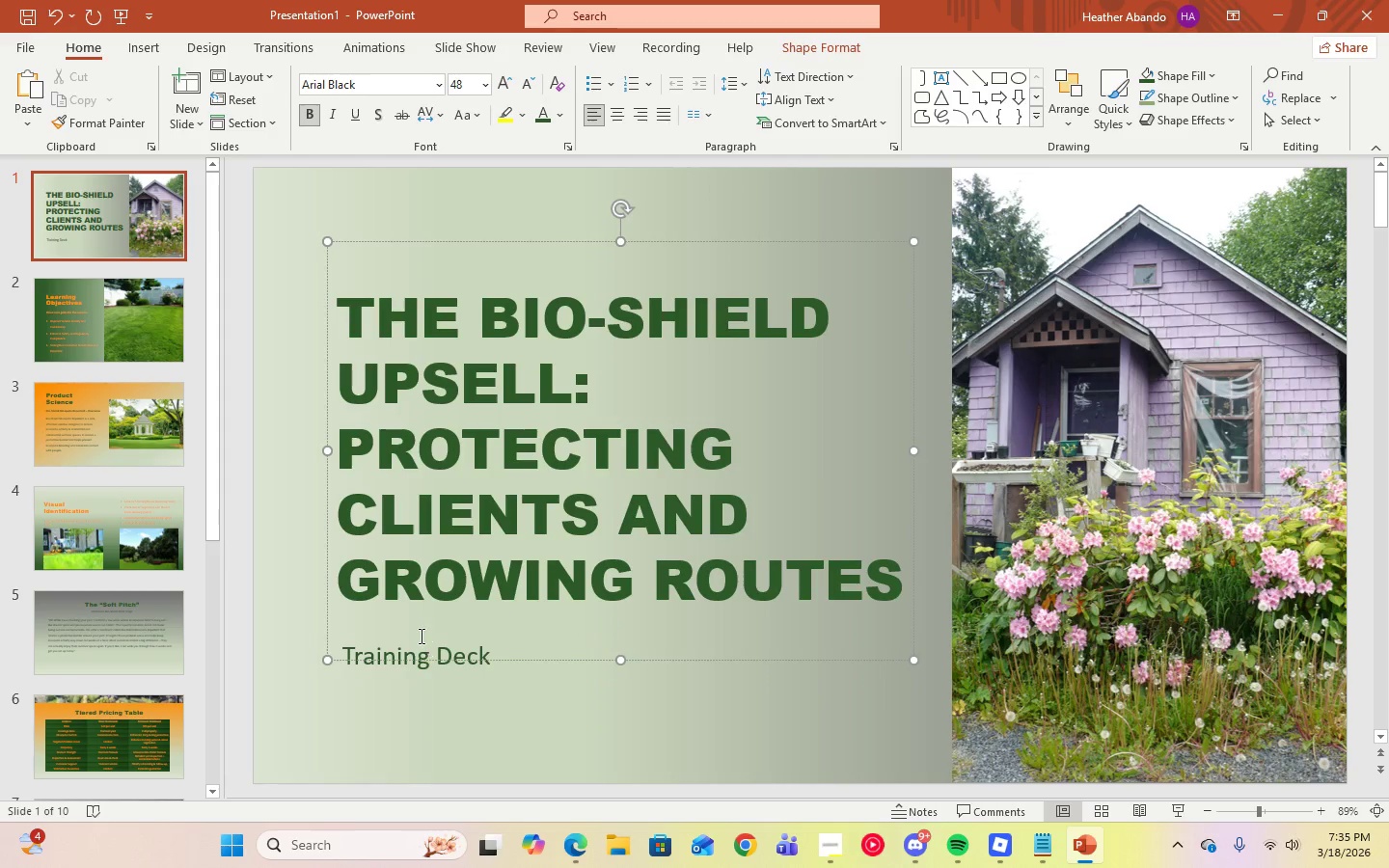 
left_click([420, 650])
 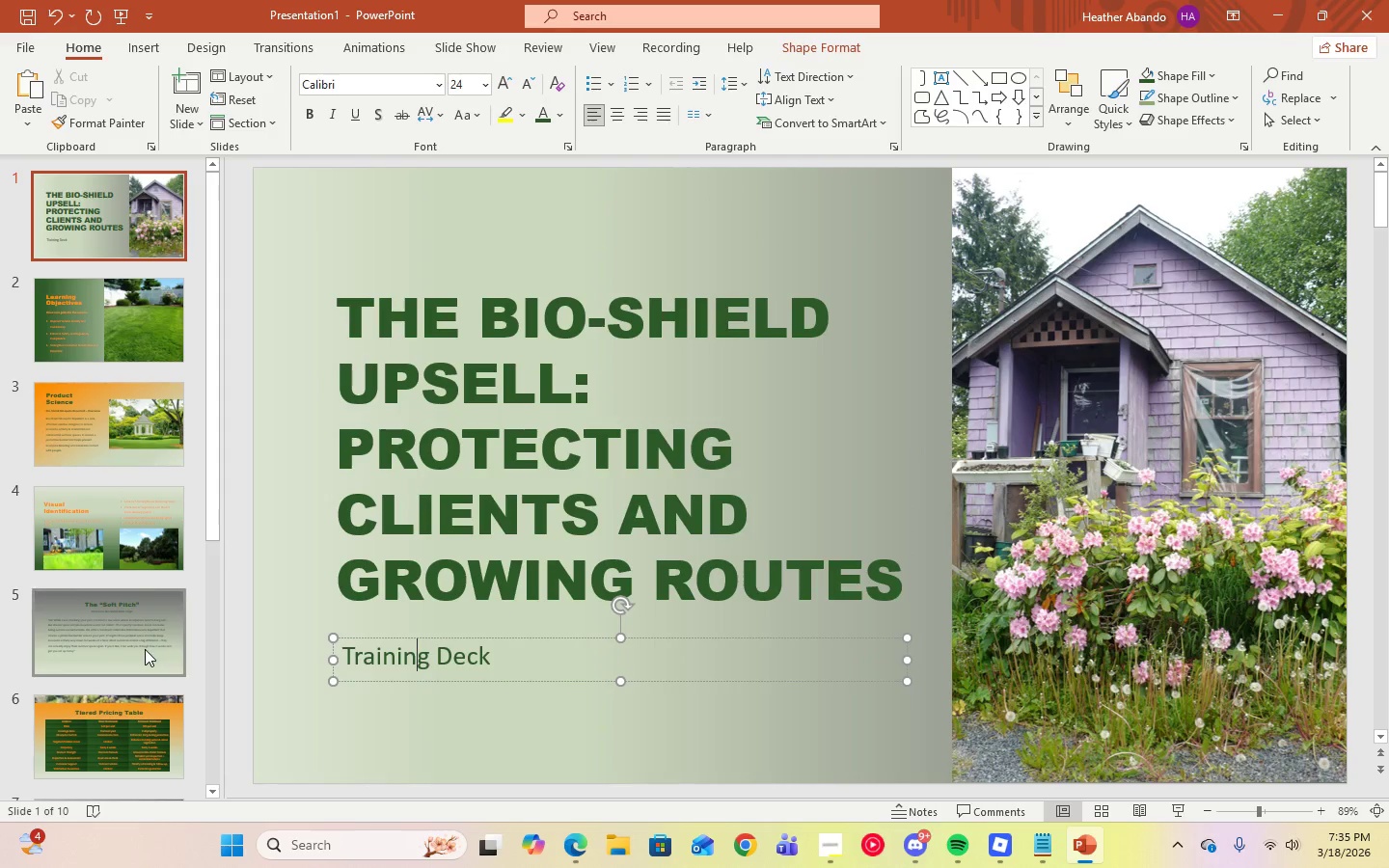 
scroll: coordinate [148, 643], scroll_direction: down, amount: 8.0
 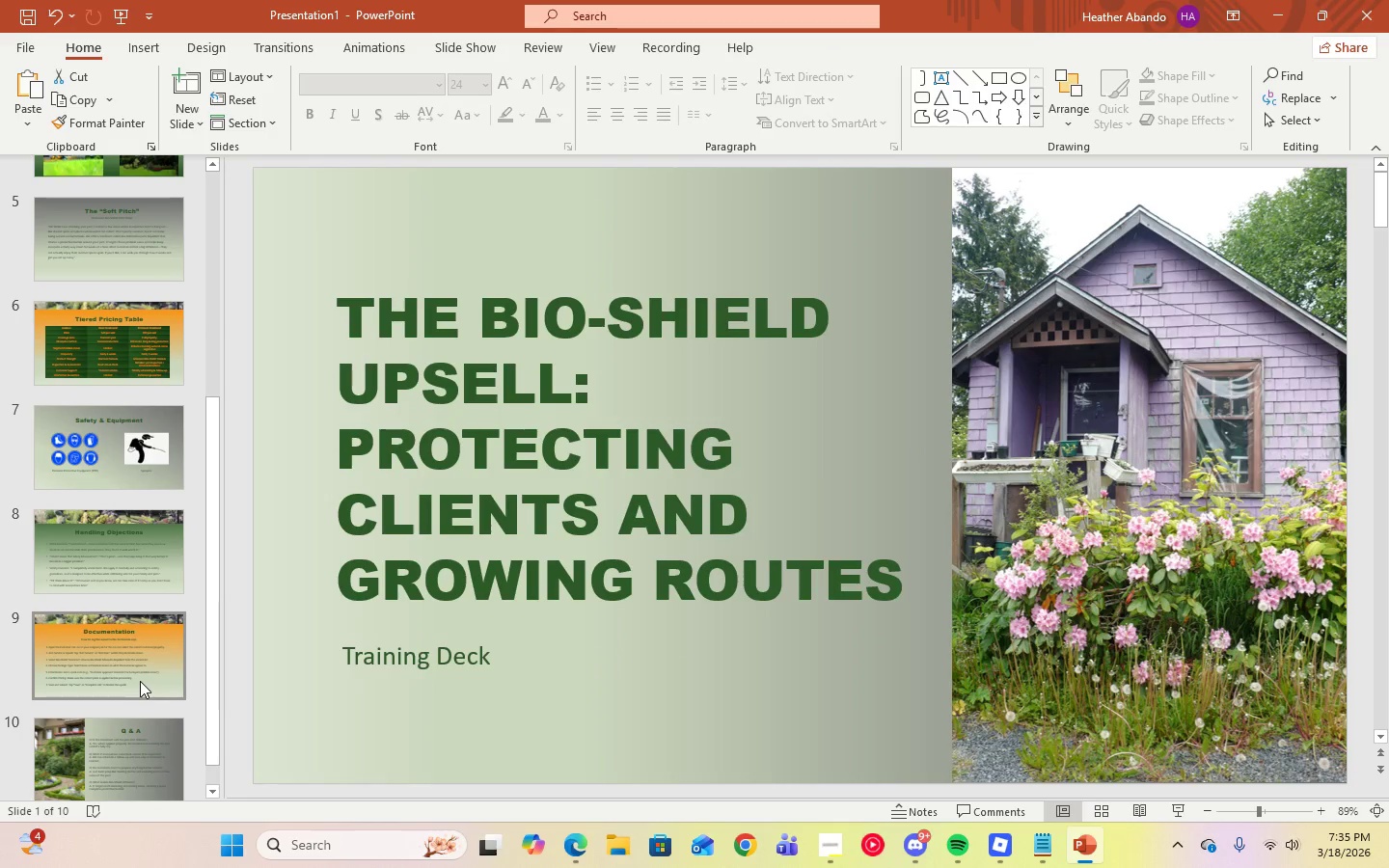 
scroll: coordinate [140, 680], scroll_direction: up, amount: 4.0
 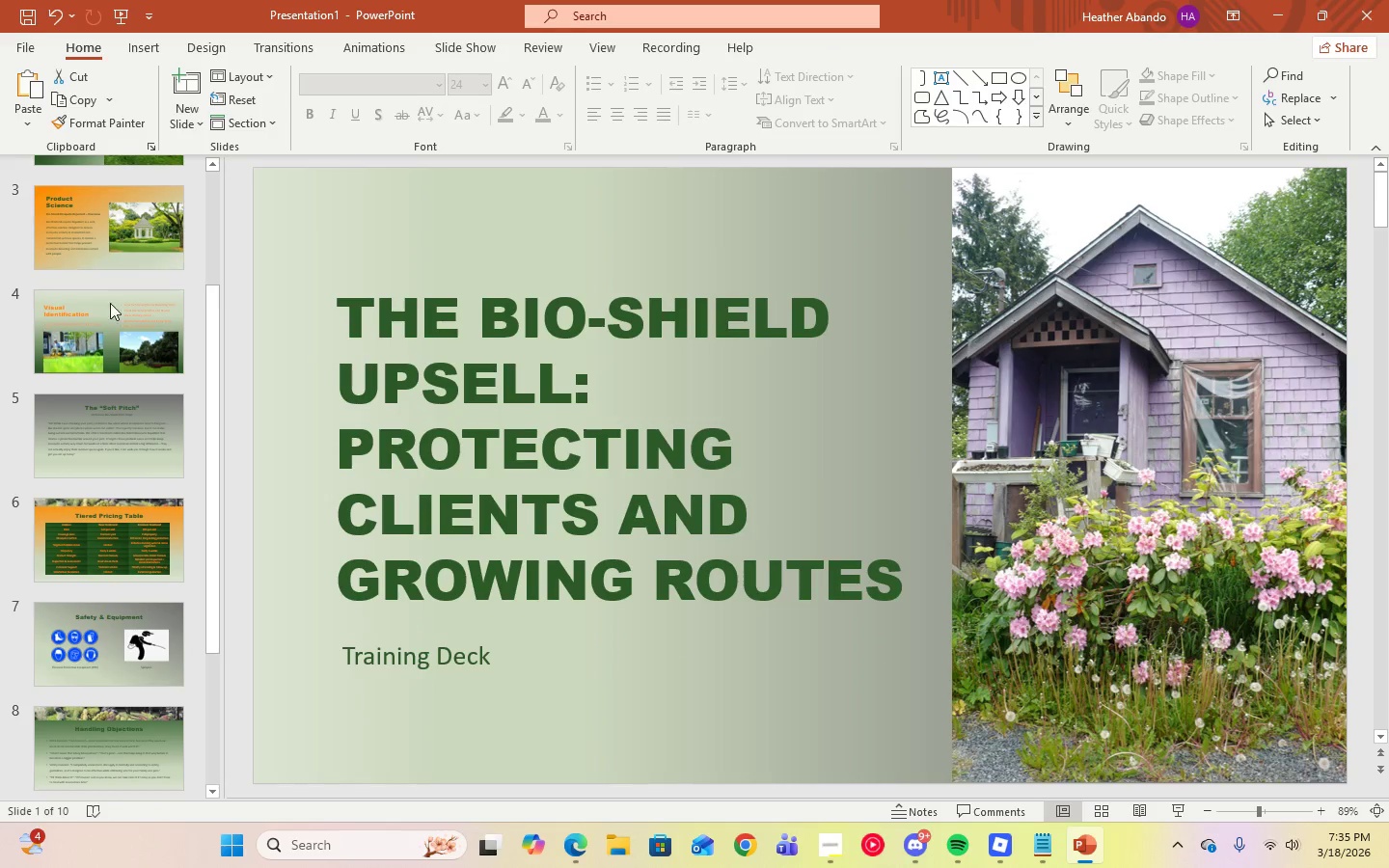 
left_click([110, 331])
 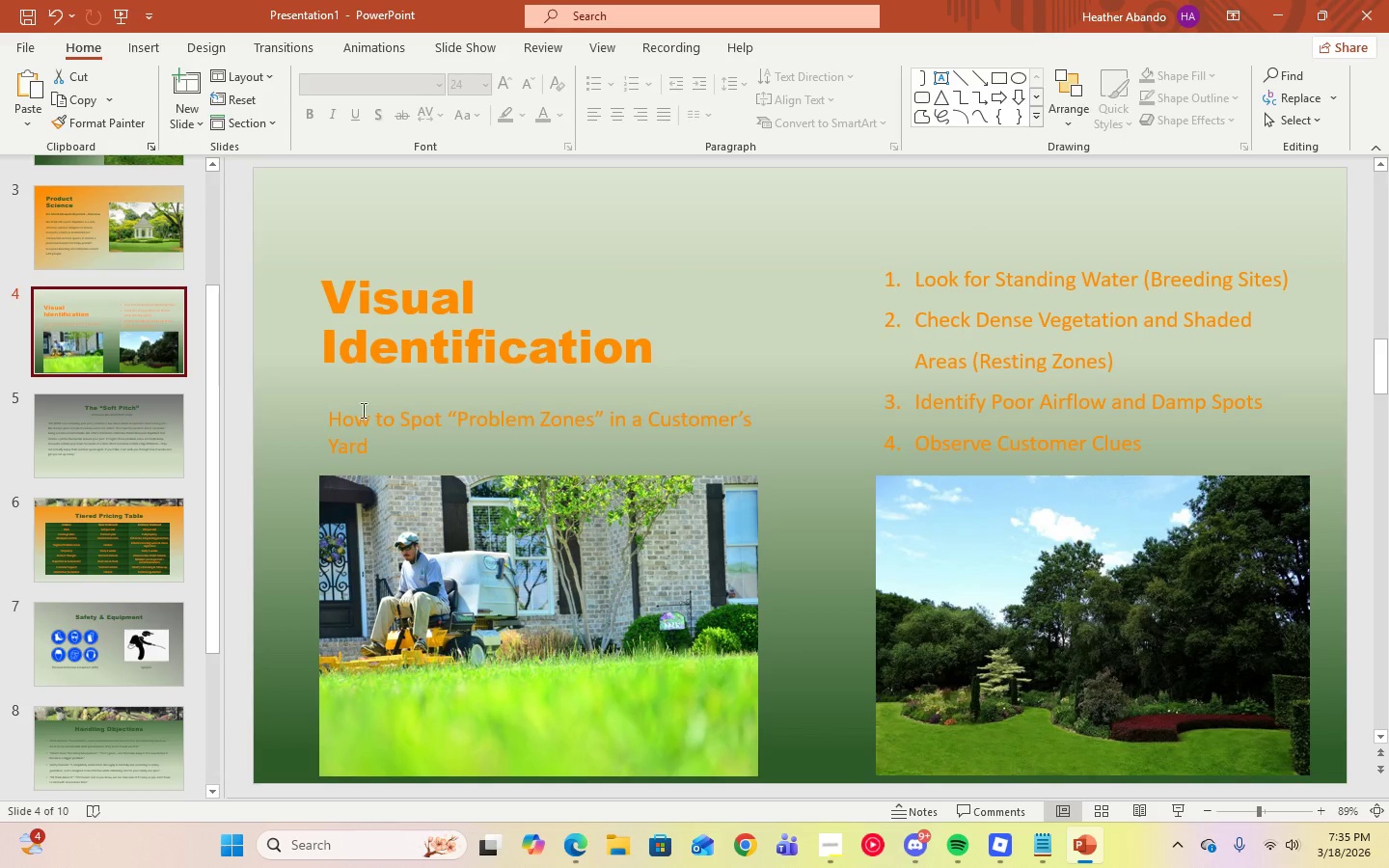 
left_click([334, 420])
 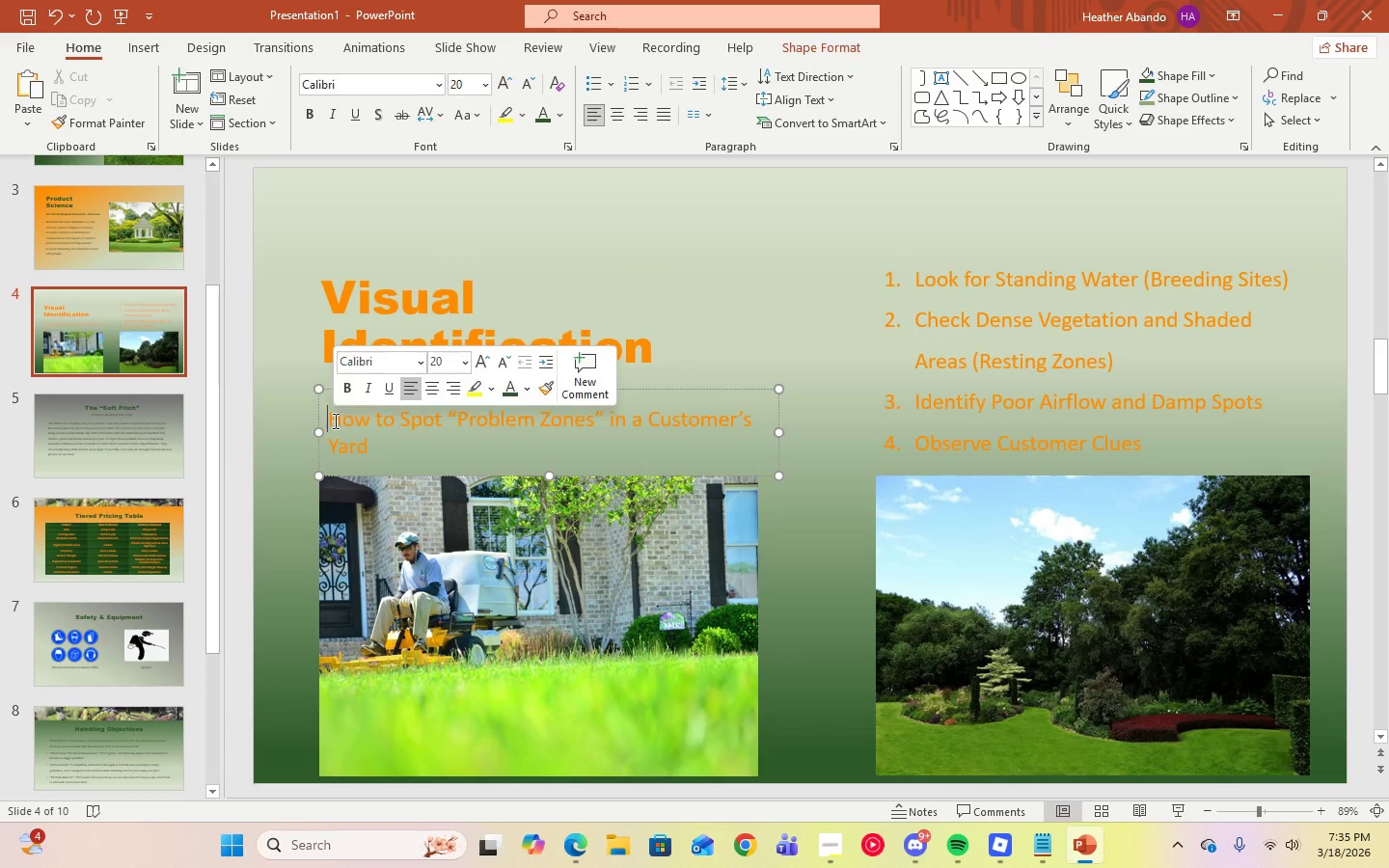 
left_click_drag(start_coordinate=[334, 420], to_coordinate=[377, 451])
 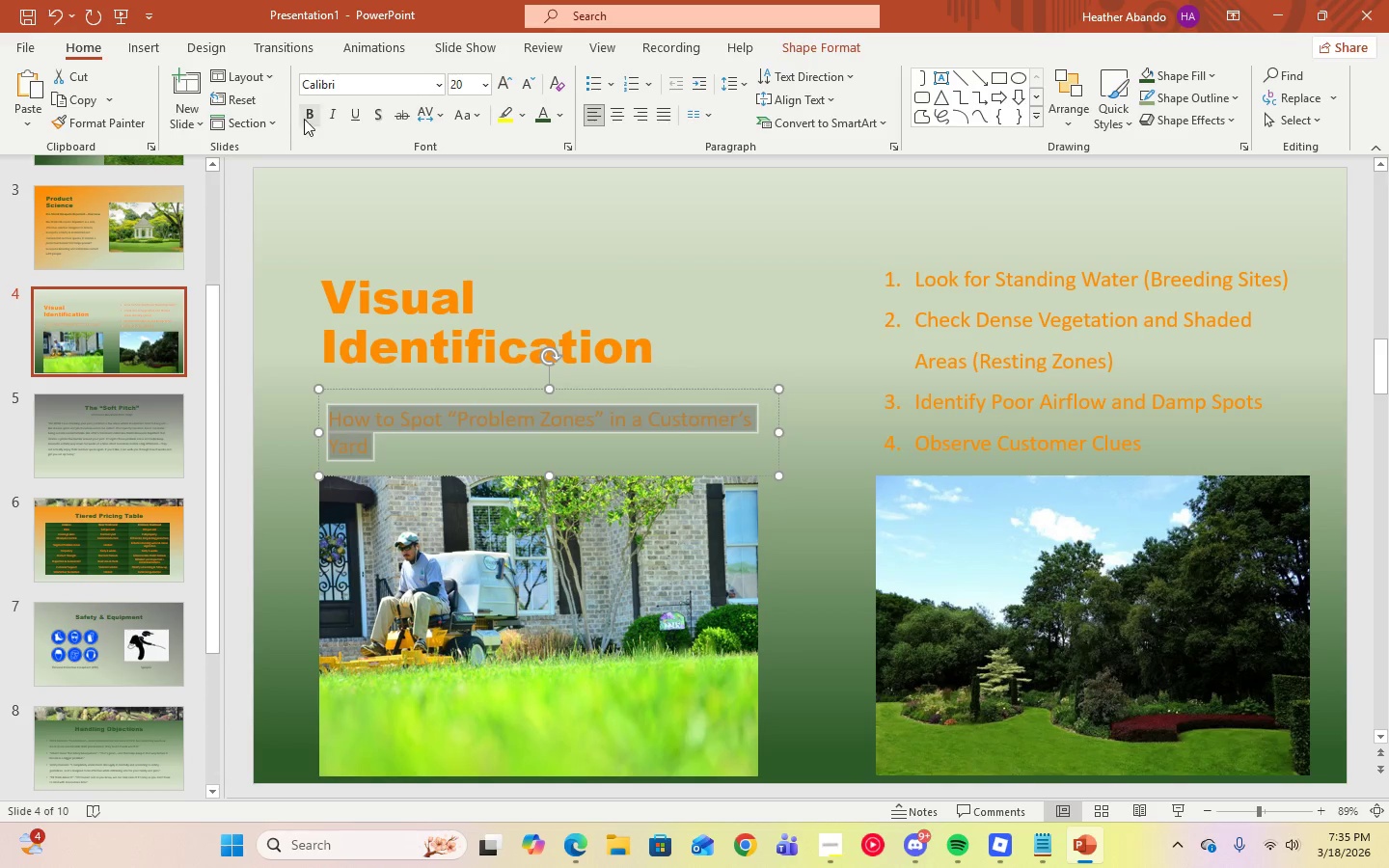 
left_click([308, 118])
 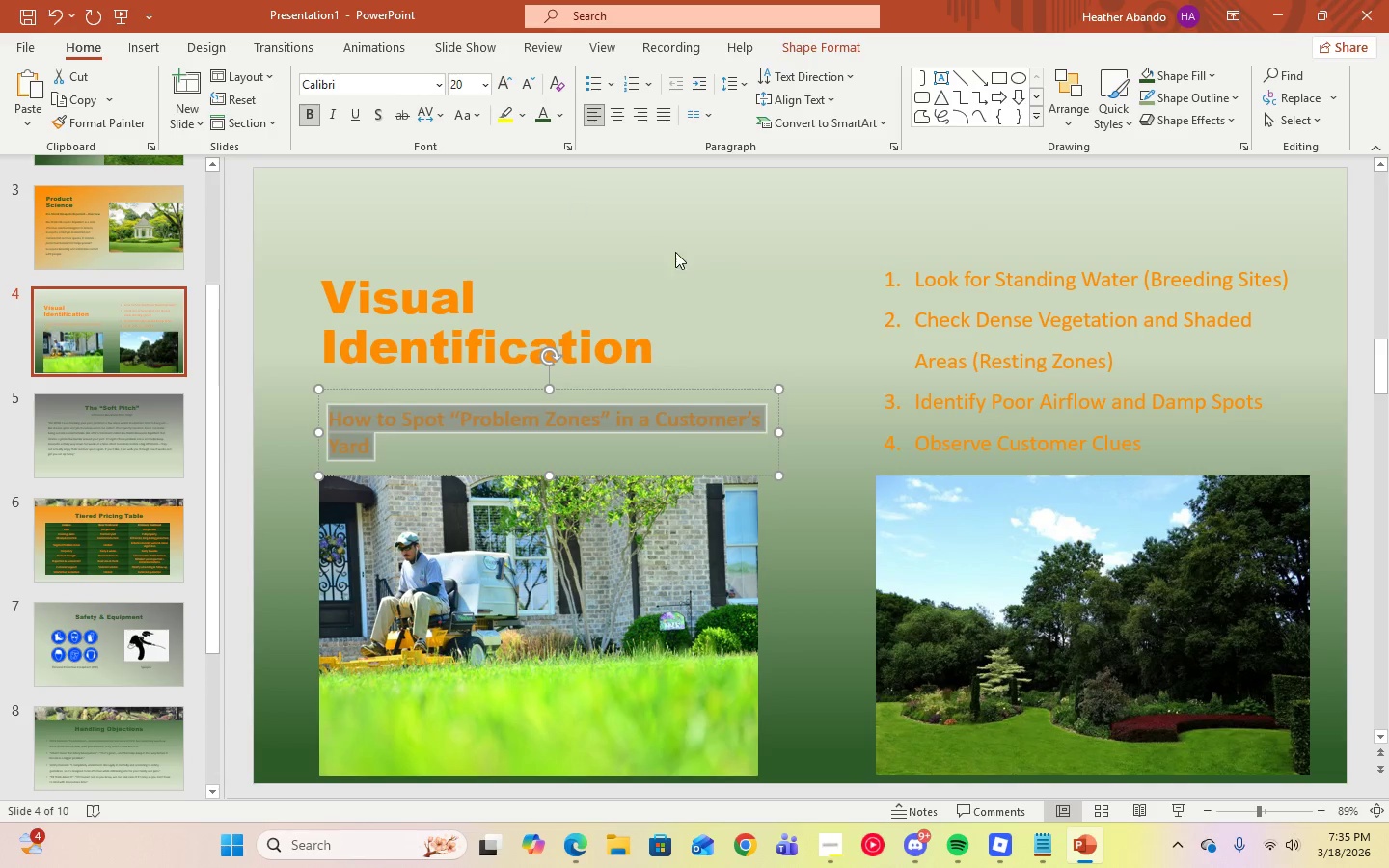 
left_click([687, 257])
 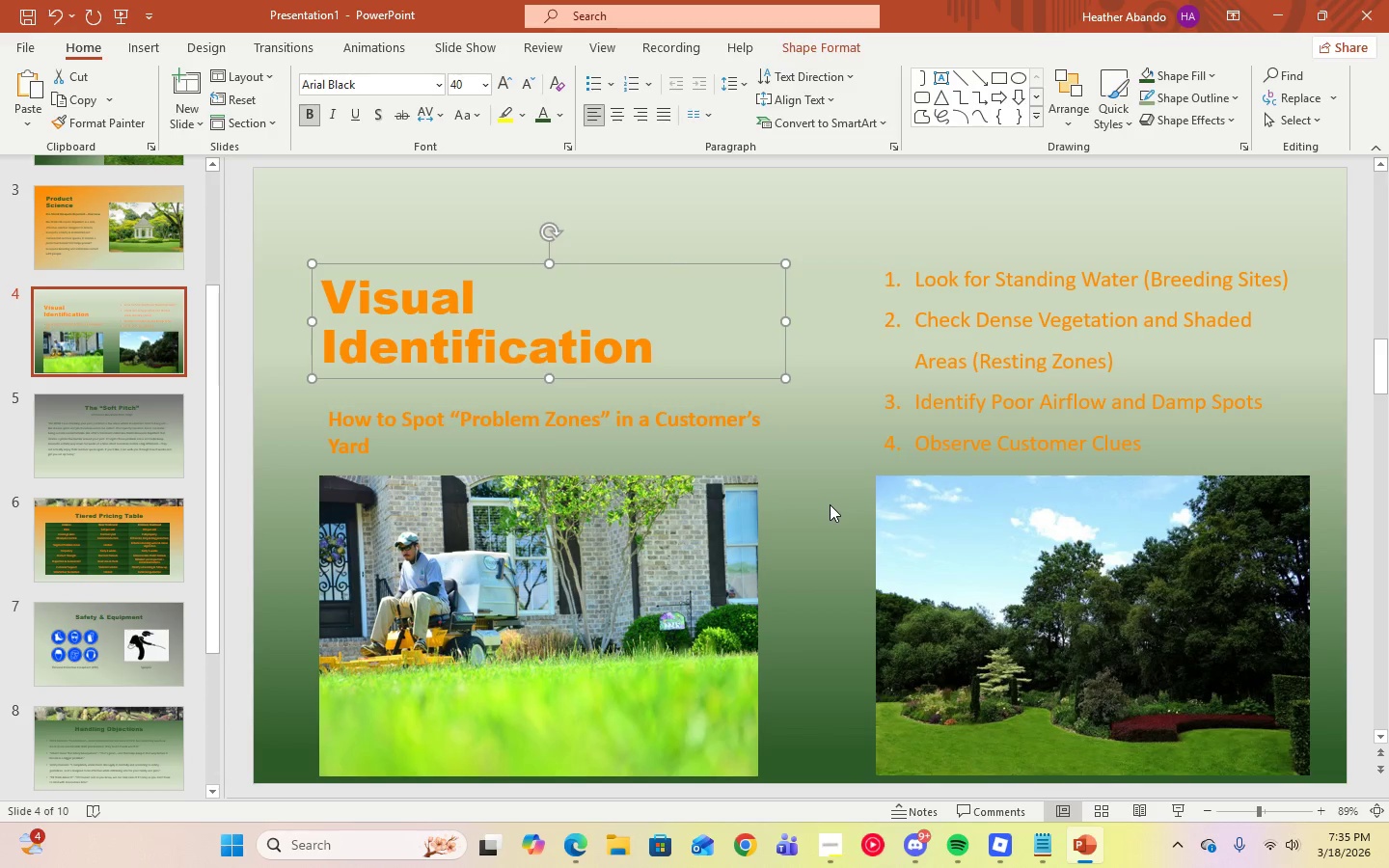 
left_click([830, 504])
 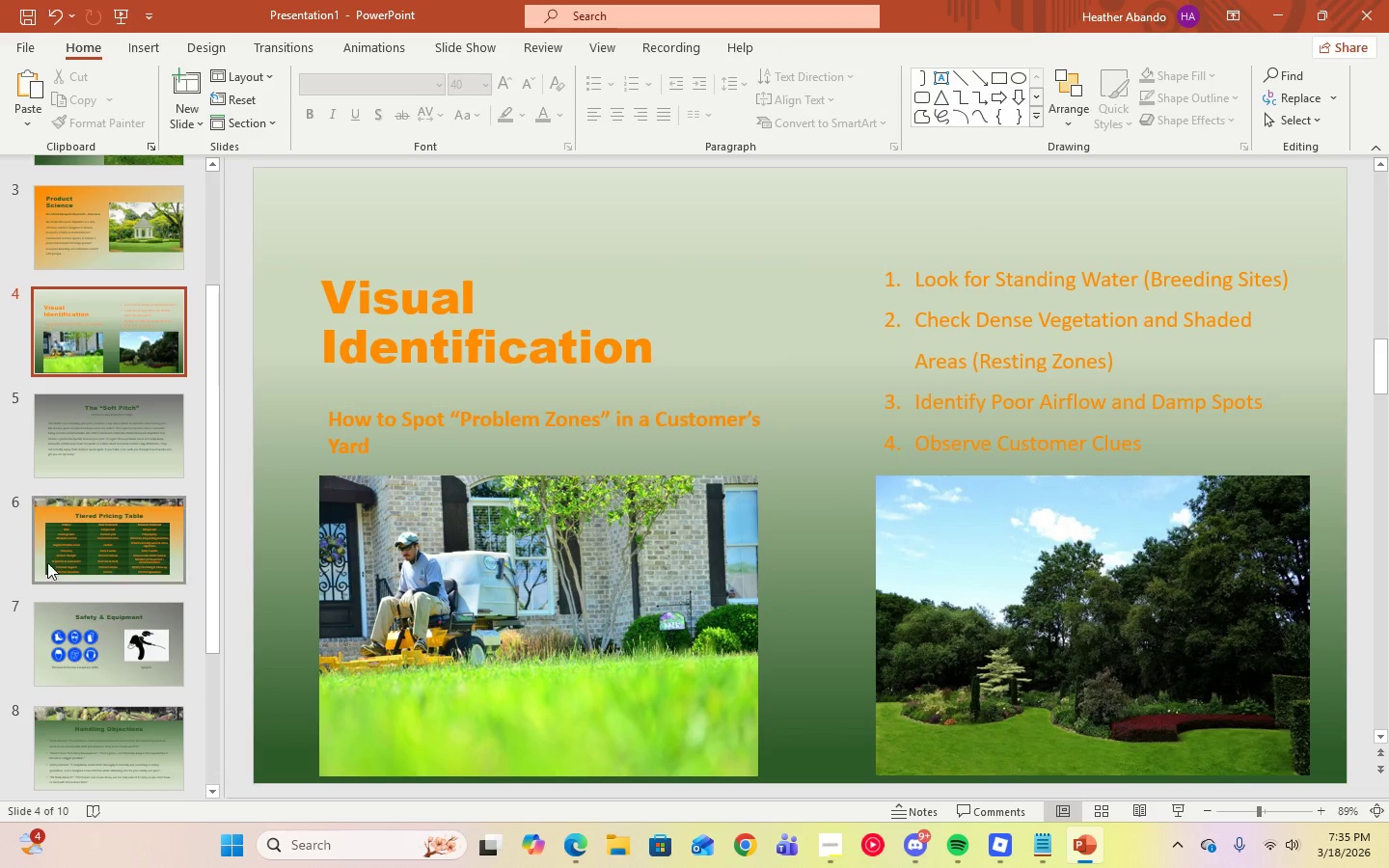 
scroll: coordinate [93, 589], scroll_direction: down, amount: 3.0
 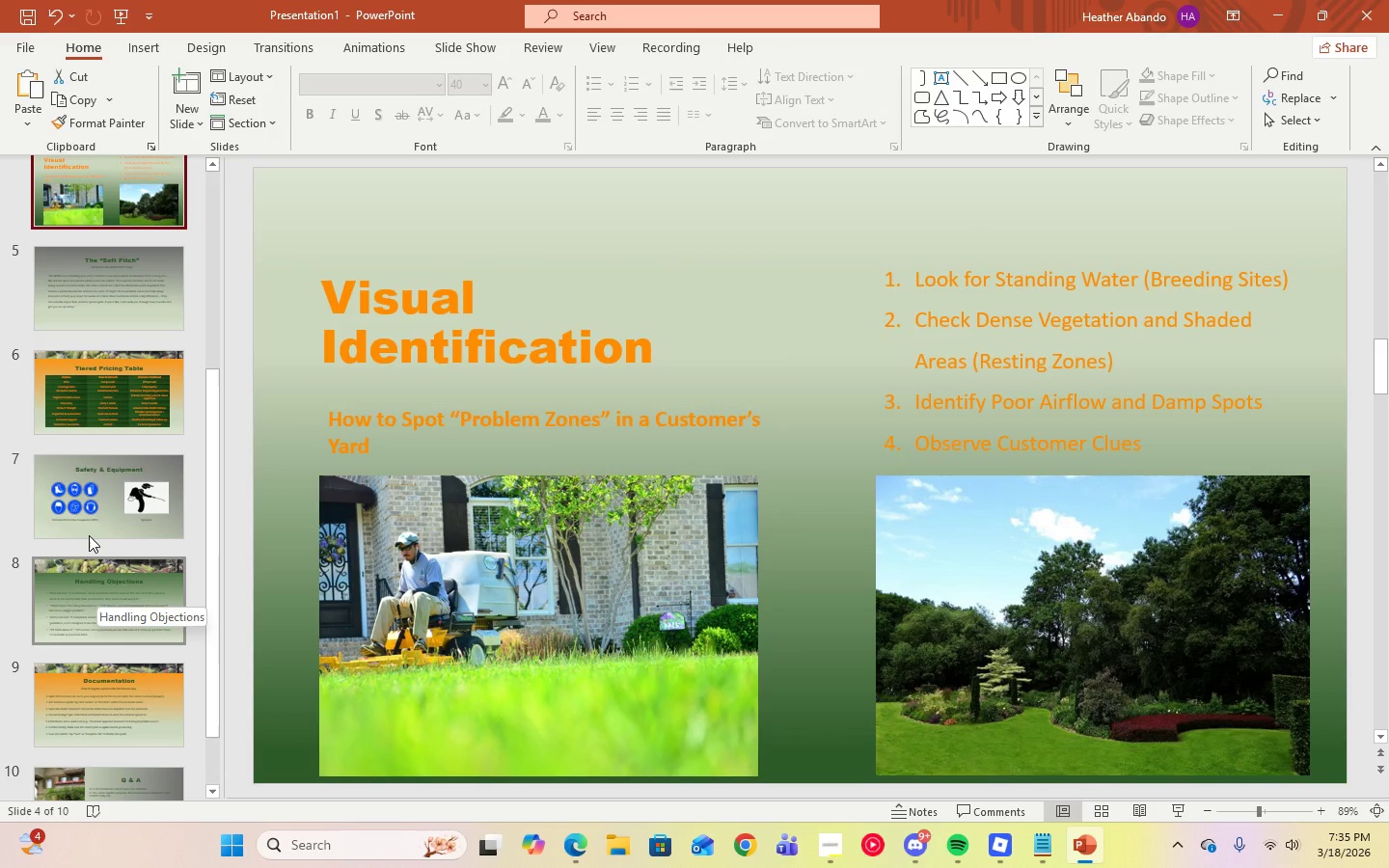 
left_click([108, 254])
 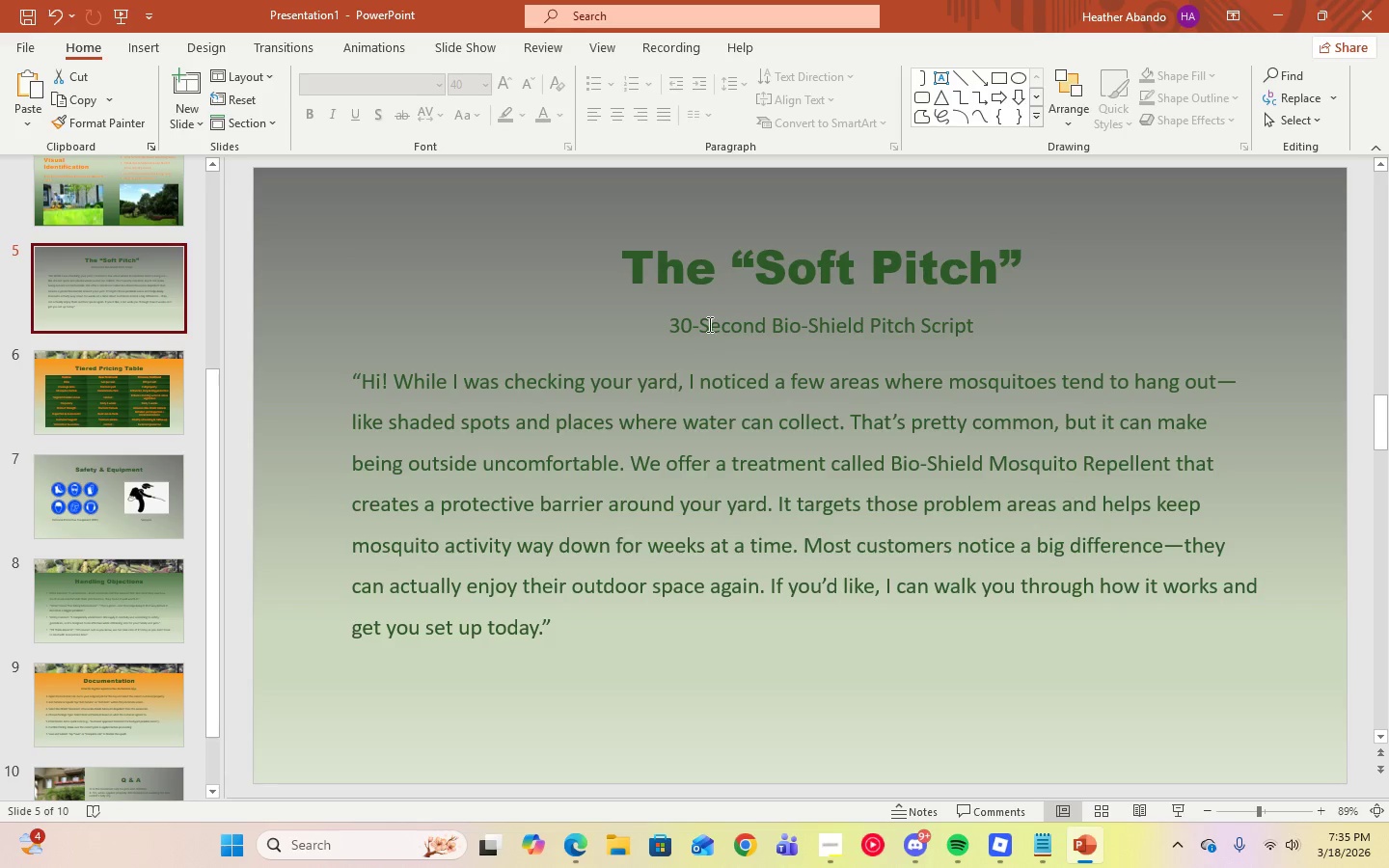 
left_click([703, 316])
 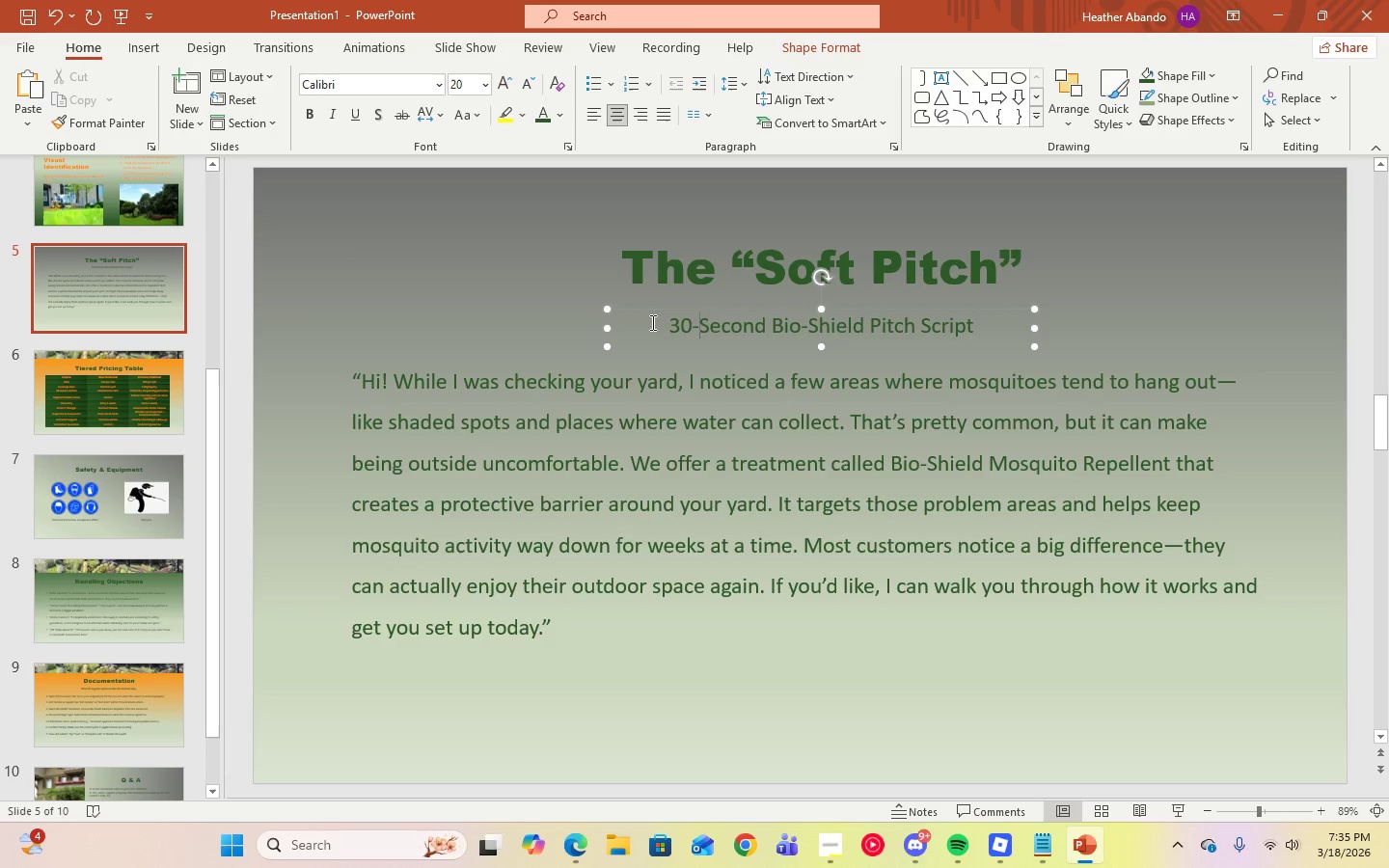 
left_click_drag(start_coordinate=[651, 322], to_coordinate=[979, 341])
 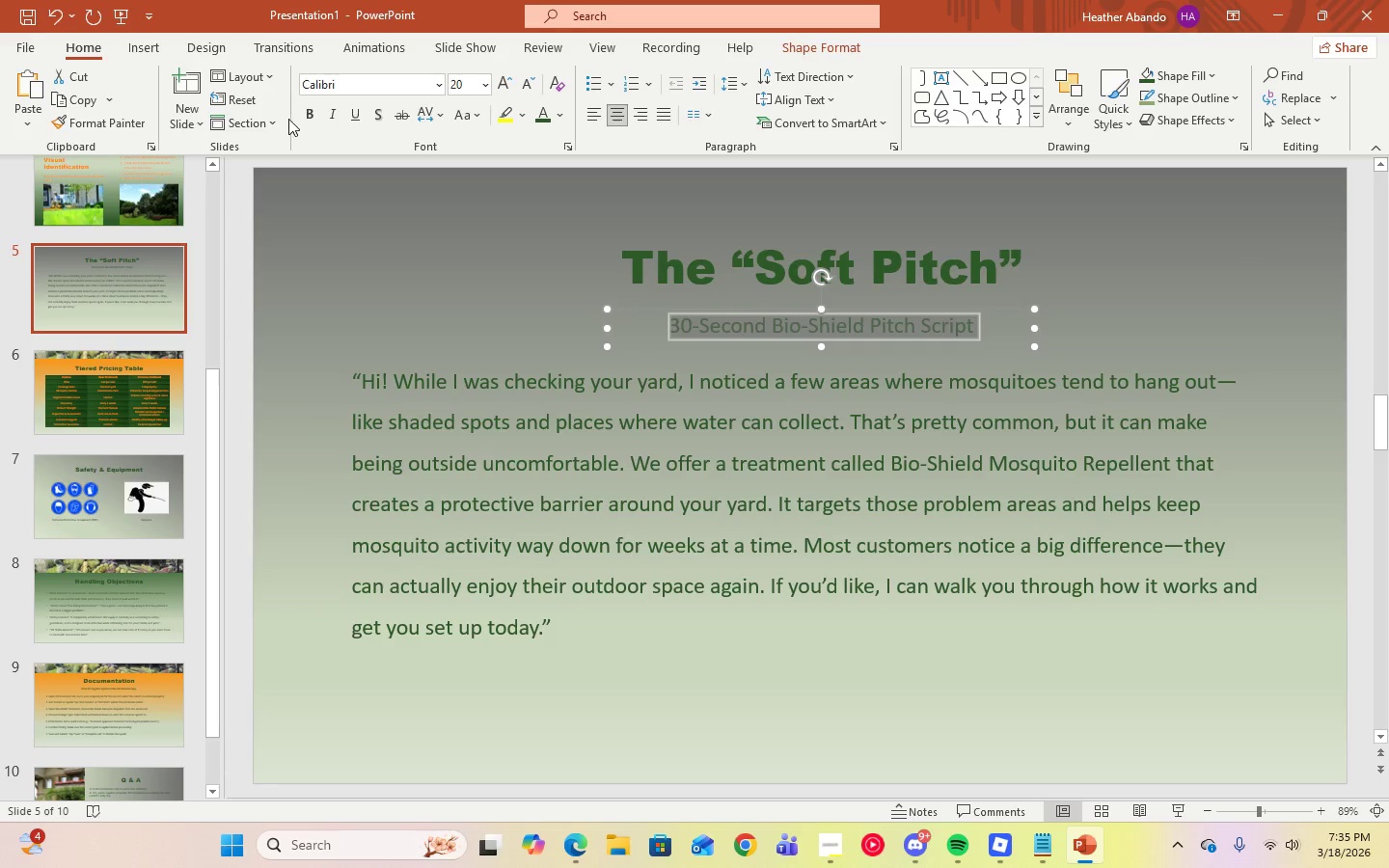 
left_click([309, 119])
 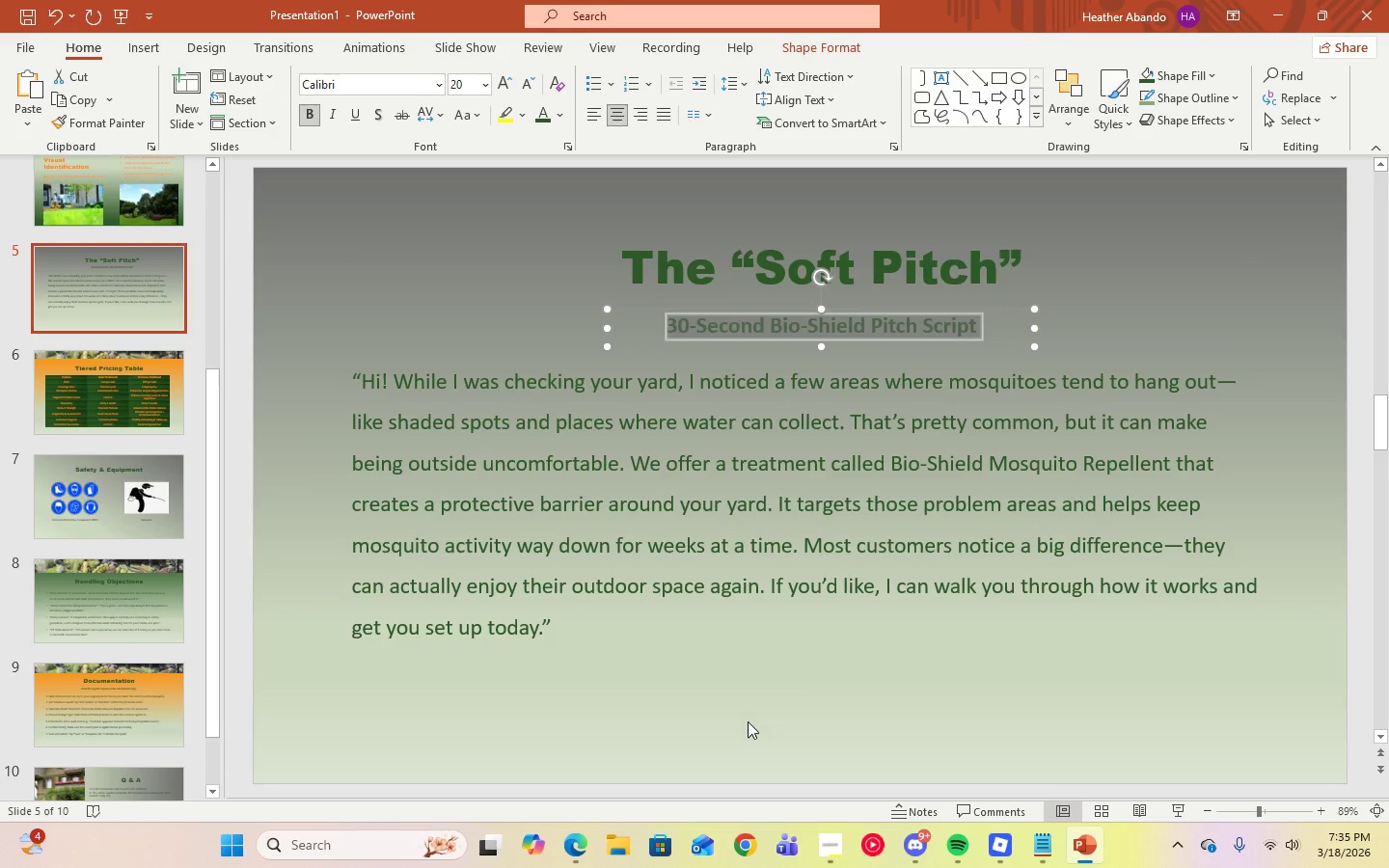 
left_click([743, 705])
 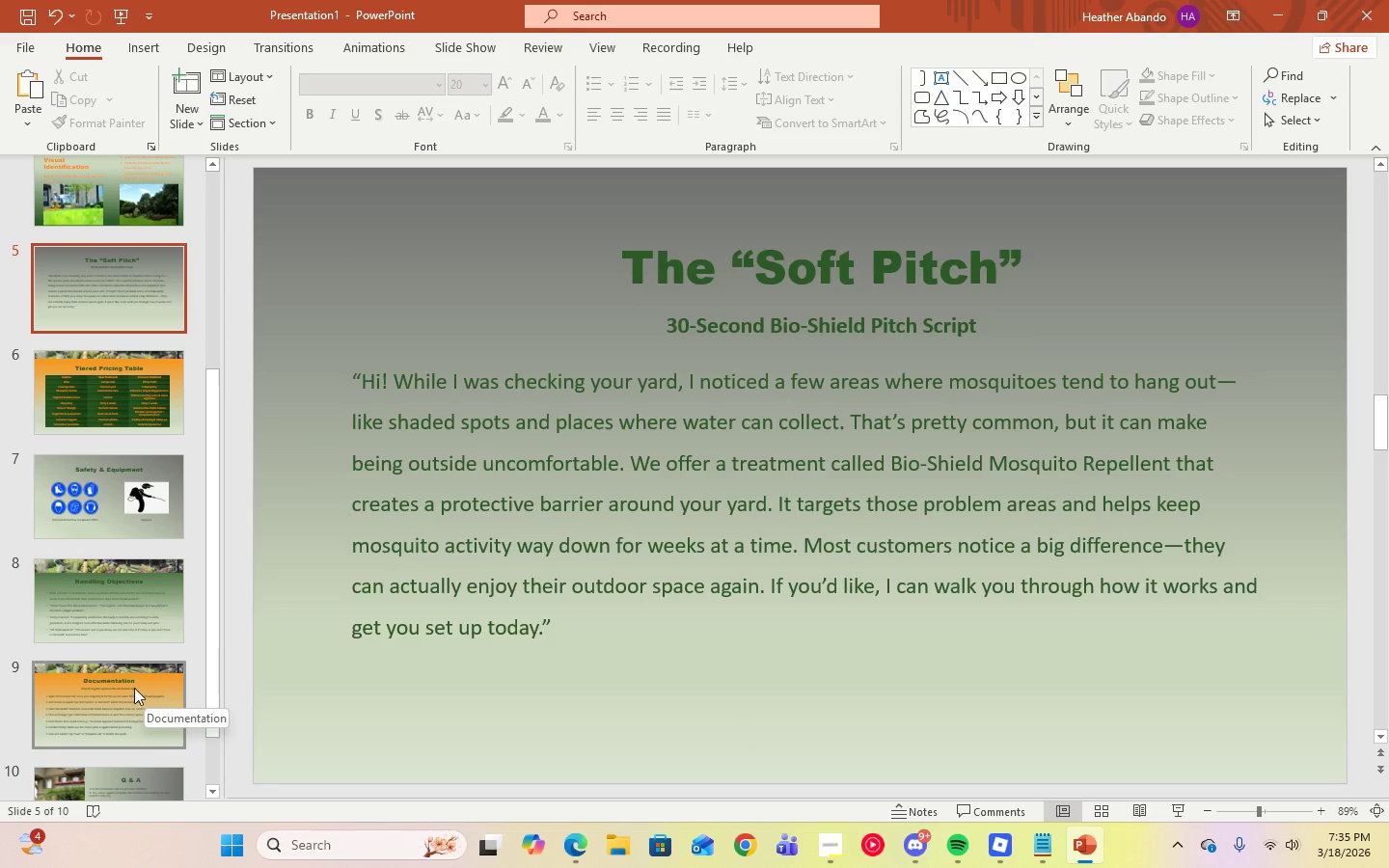 
scroll: coordinate [155, 713], scroll_direction: down, amount: 2.0
 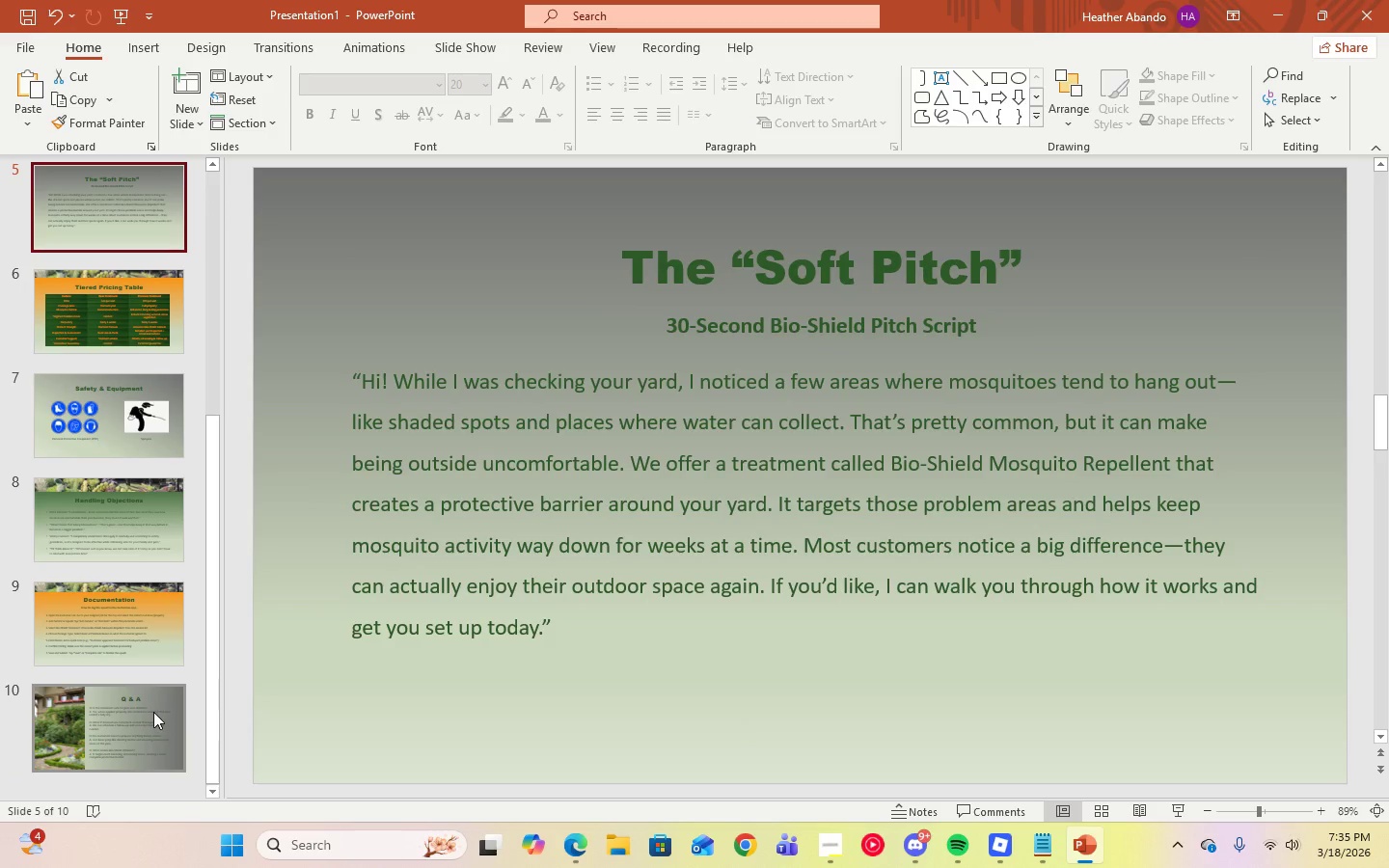 
scroll: coordinate [150, 707], scroll_direction: up, amount: 13.0
 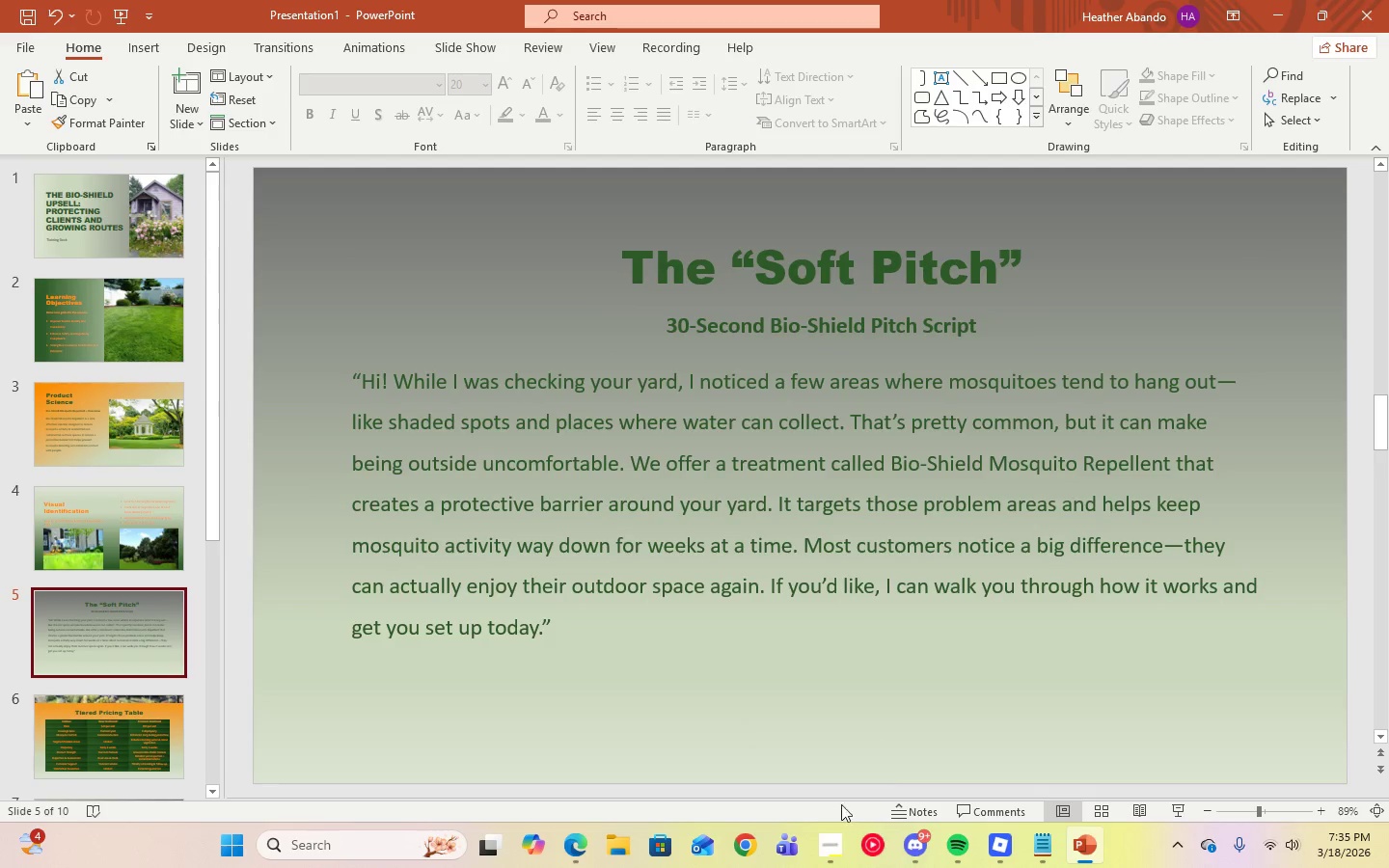 
left_click([826, 842])